 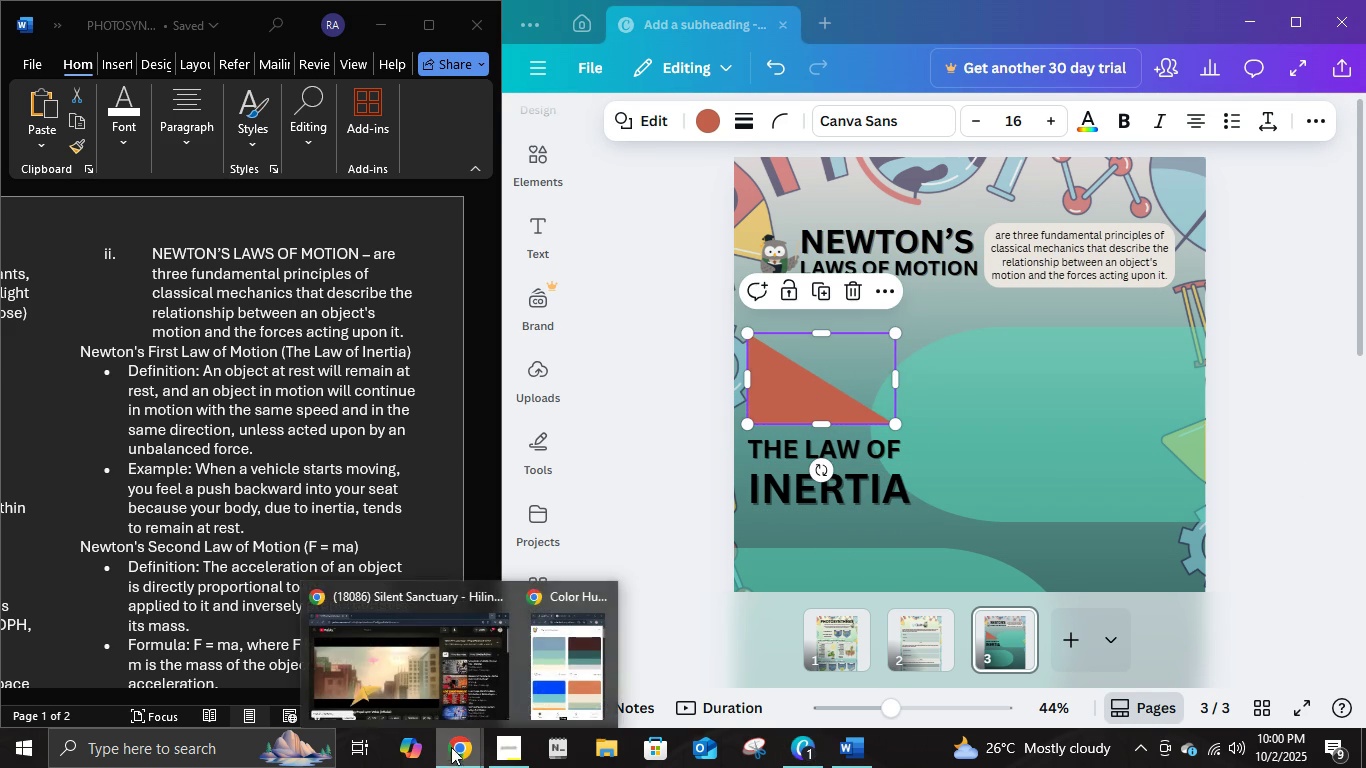 
double_click([539, 683])
 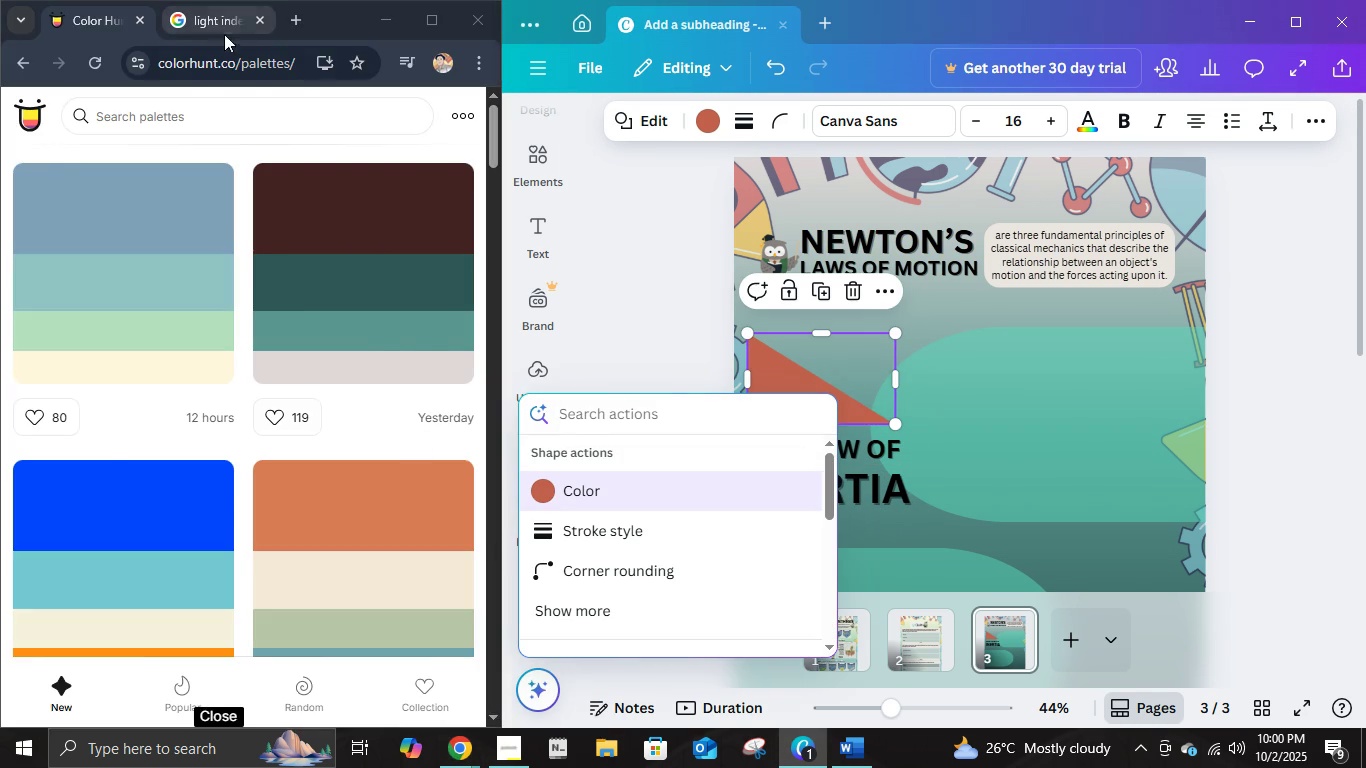 
left_click([224, 34])
 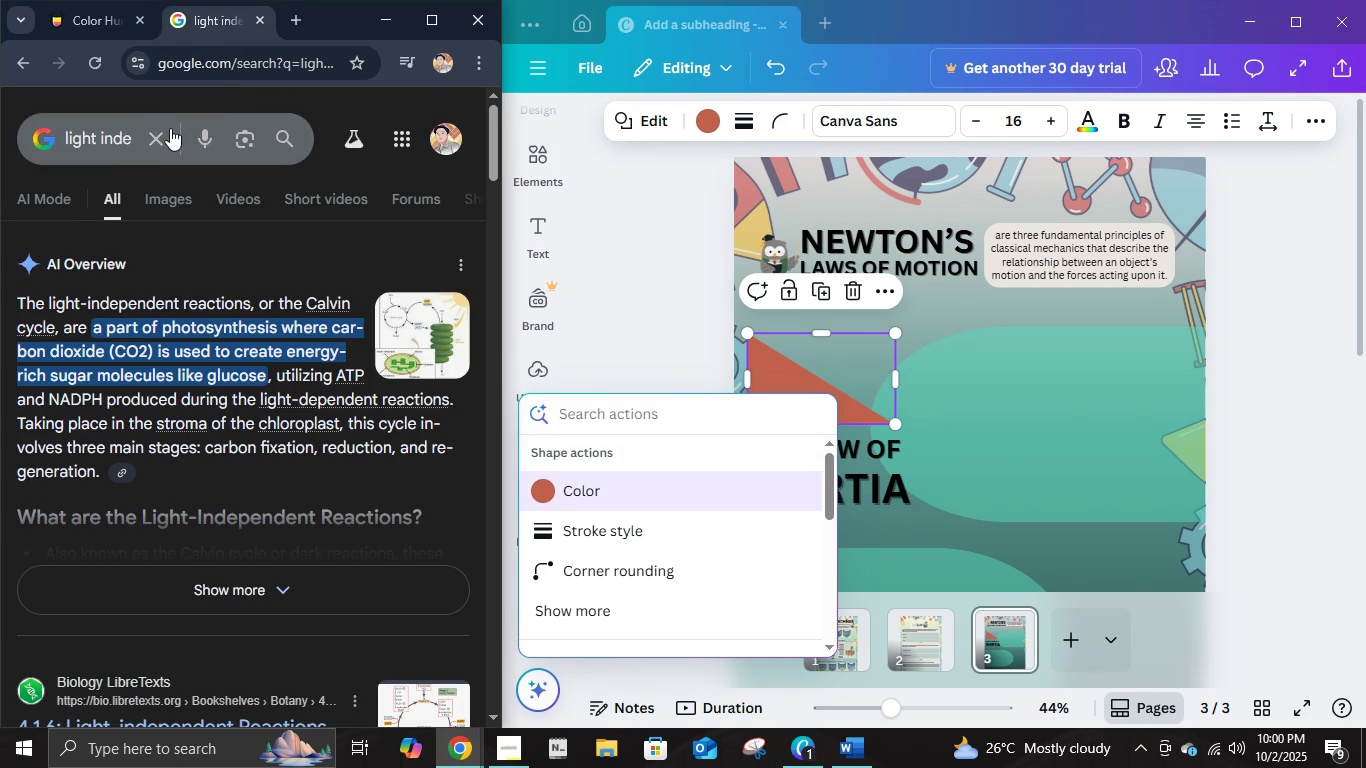 
left_click([156, 135])
 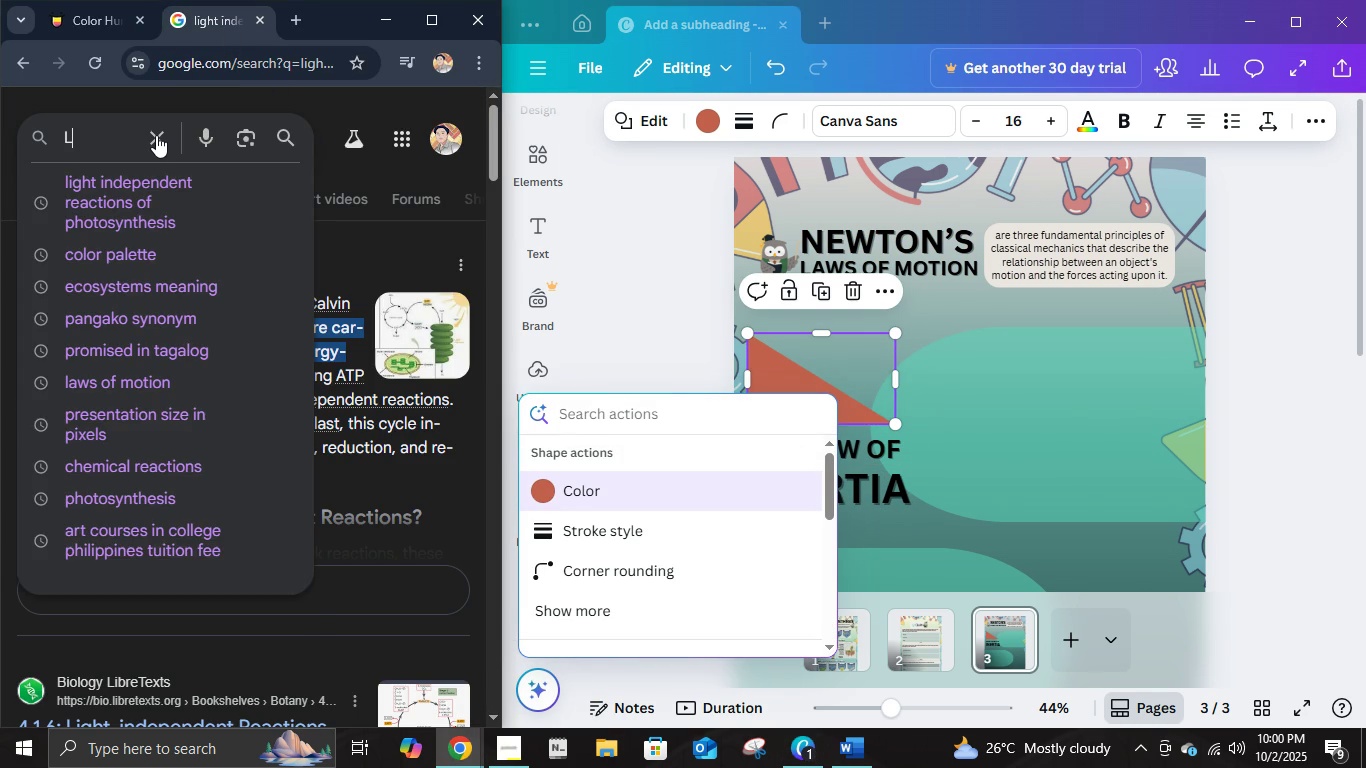 
type(LAW OF INERTIA)
 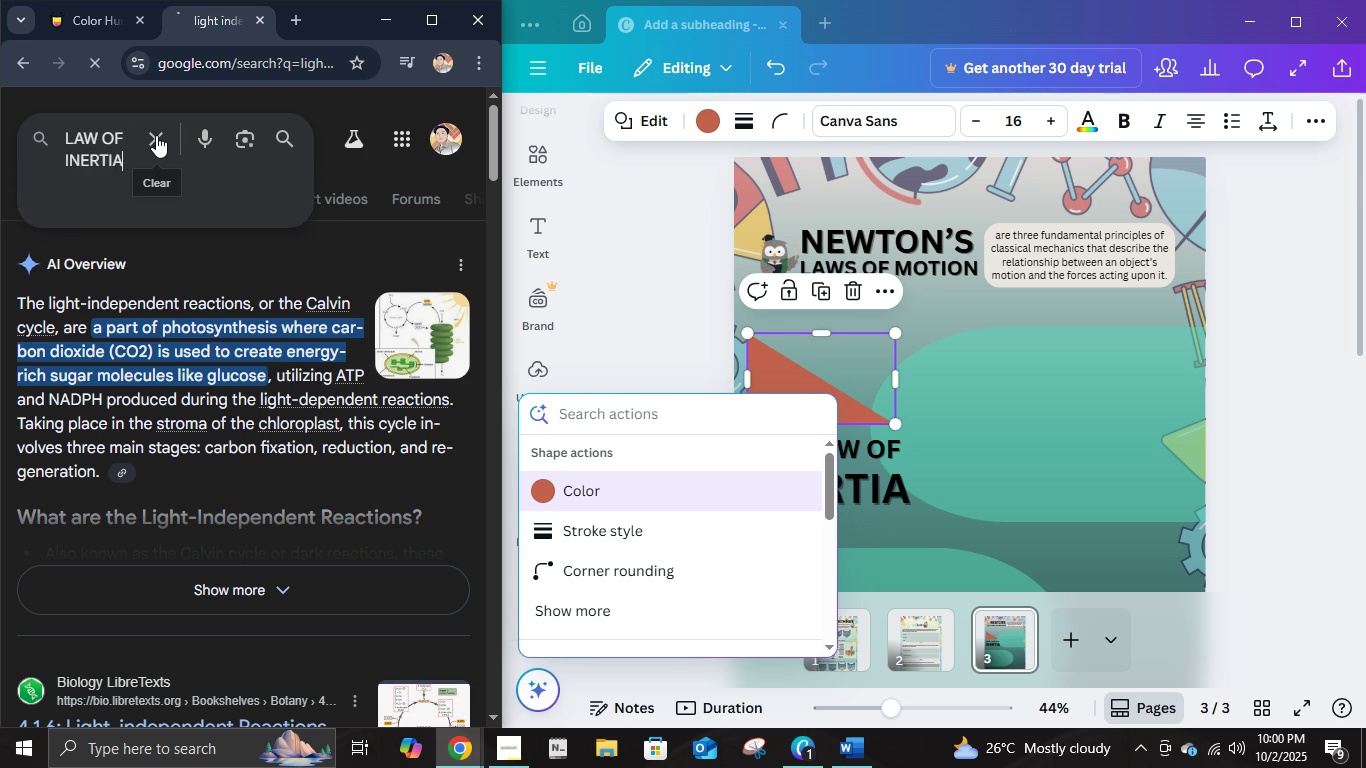 
key(Enter)
 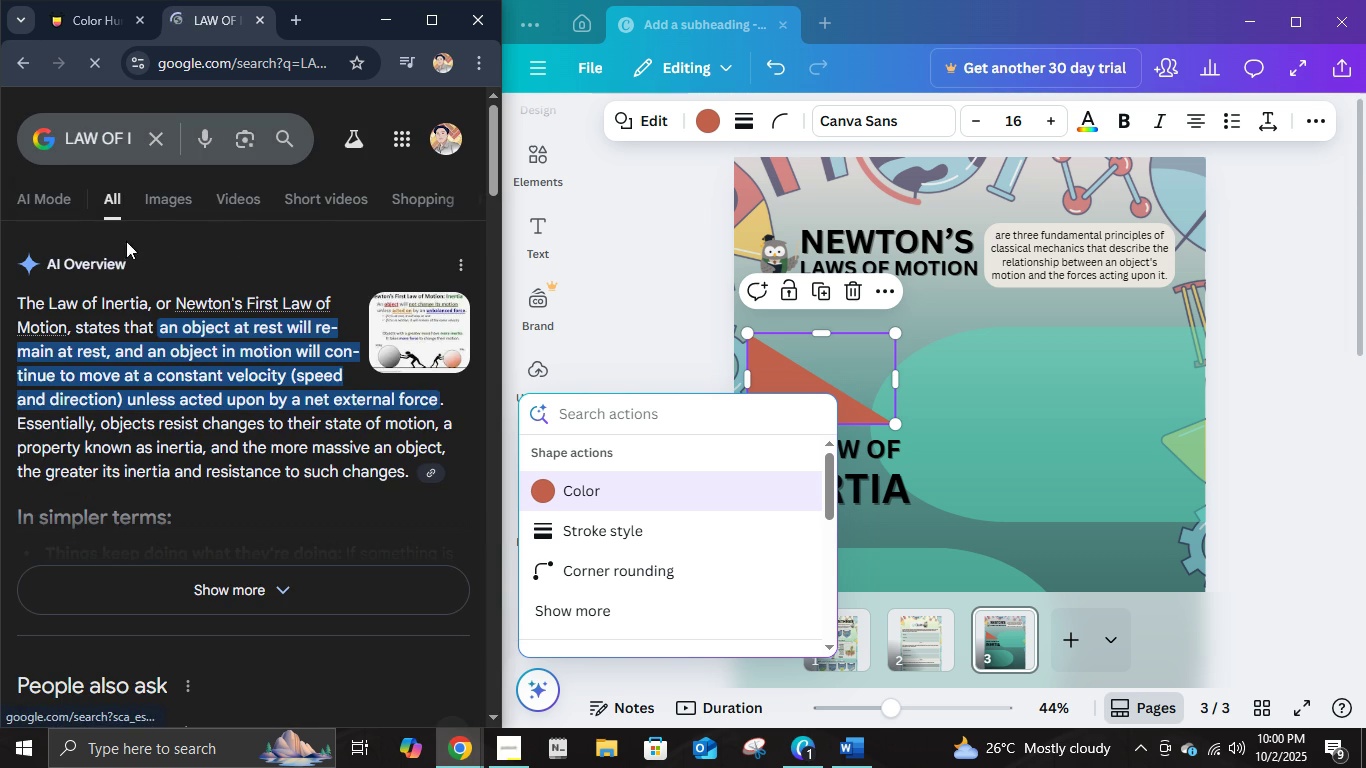 
left_click([157, 195])
 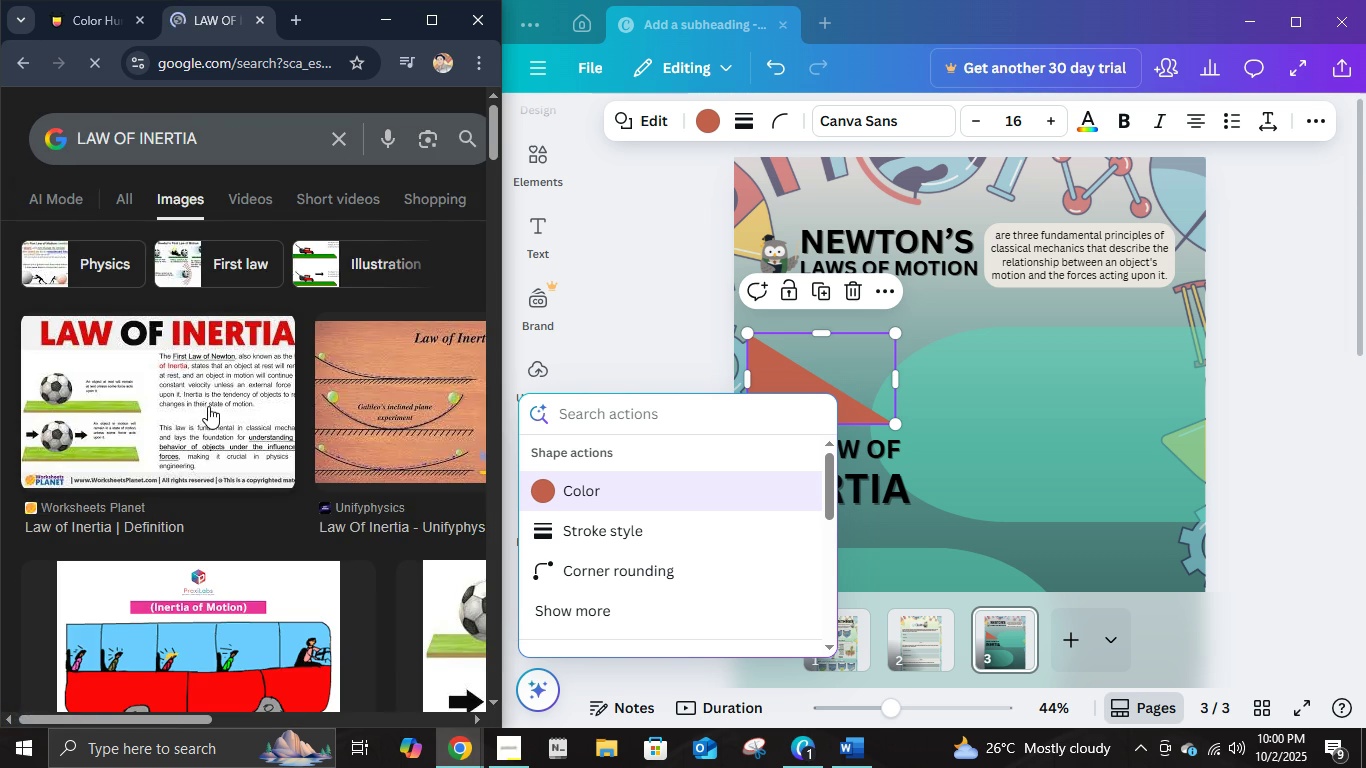 
scroll: coordinate [211, 397], scroll_direction: down, amount: 3.0
 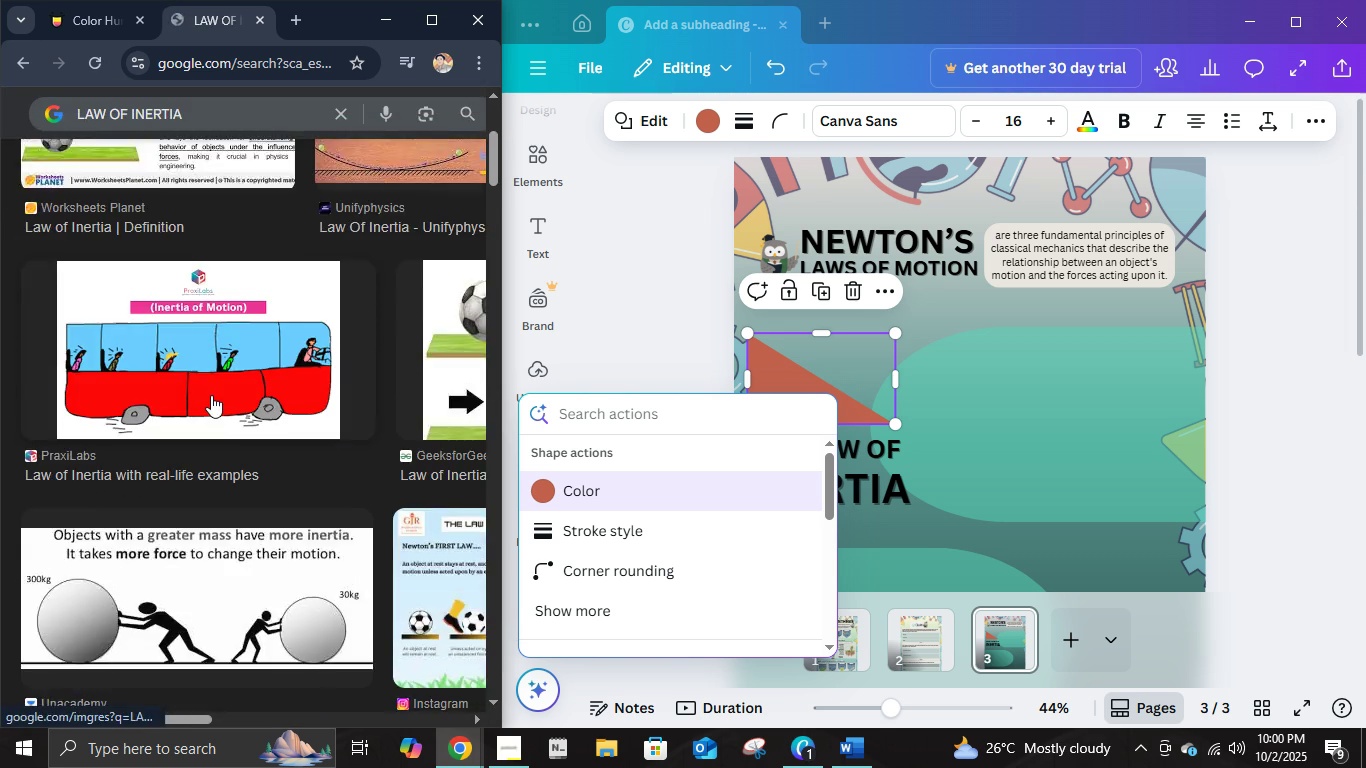 
scroll: coordinate [211, 395], scroll_direction: up, amount: 5.0
 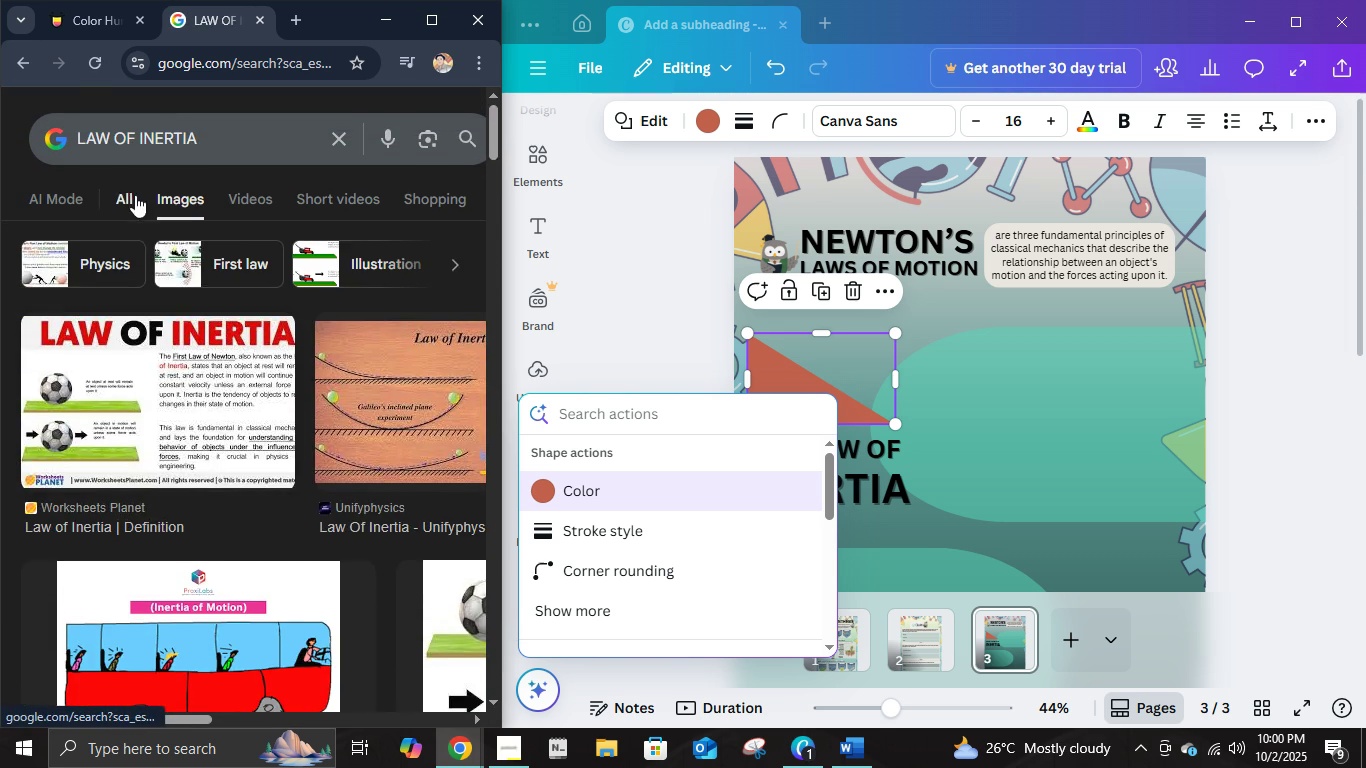 
left_click([135, 195])
 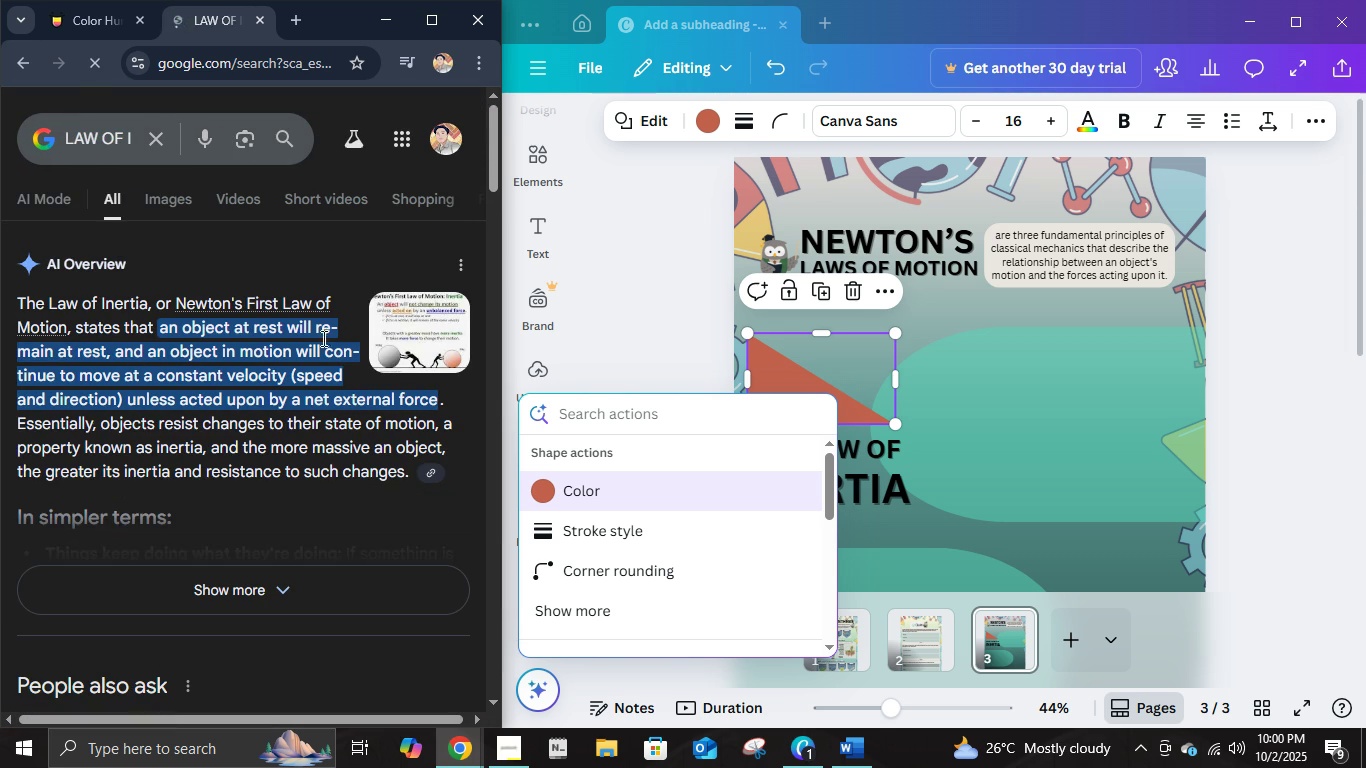 
scroll: coordinate [238, 351], scroll_direction: down, amount: 2.0
 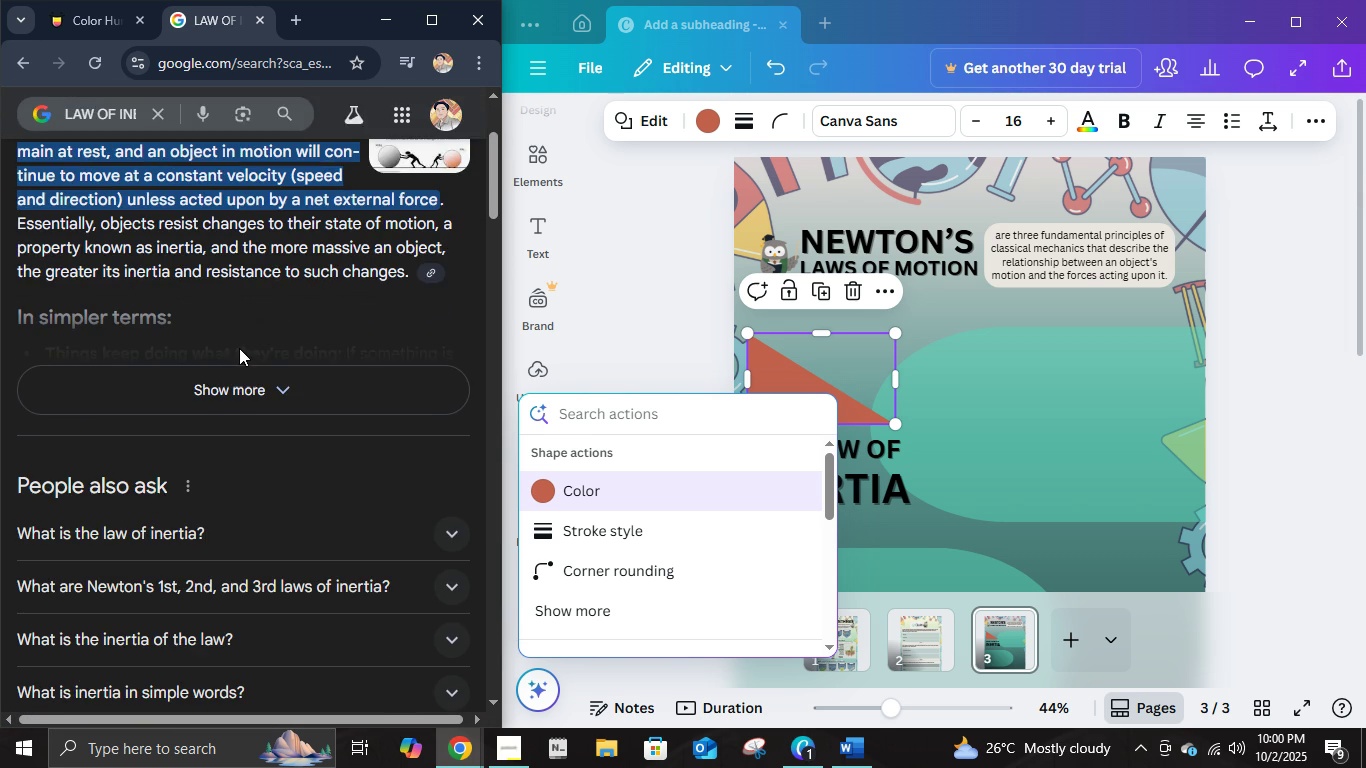 
scroll: coordinate [239, 348], scroll_direction: up, amount: 5.0
 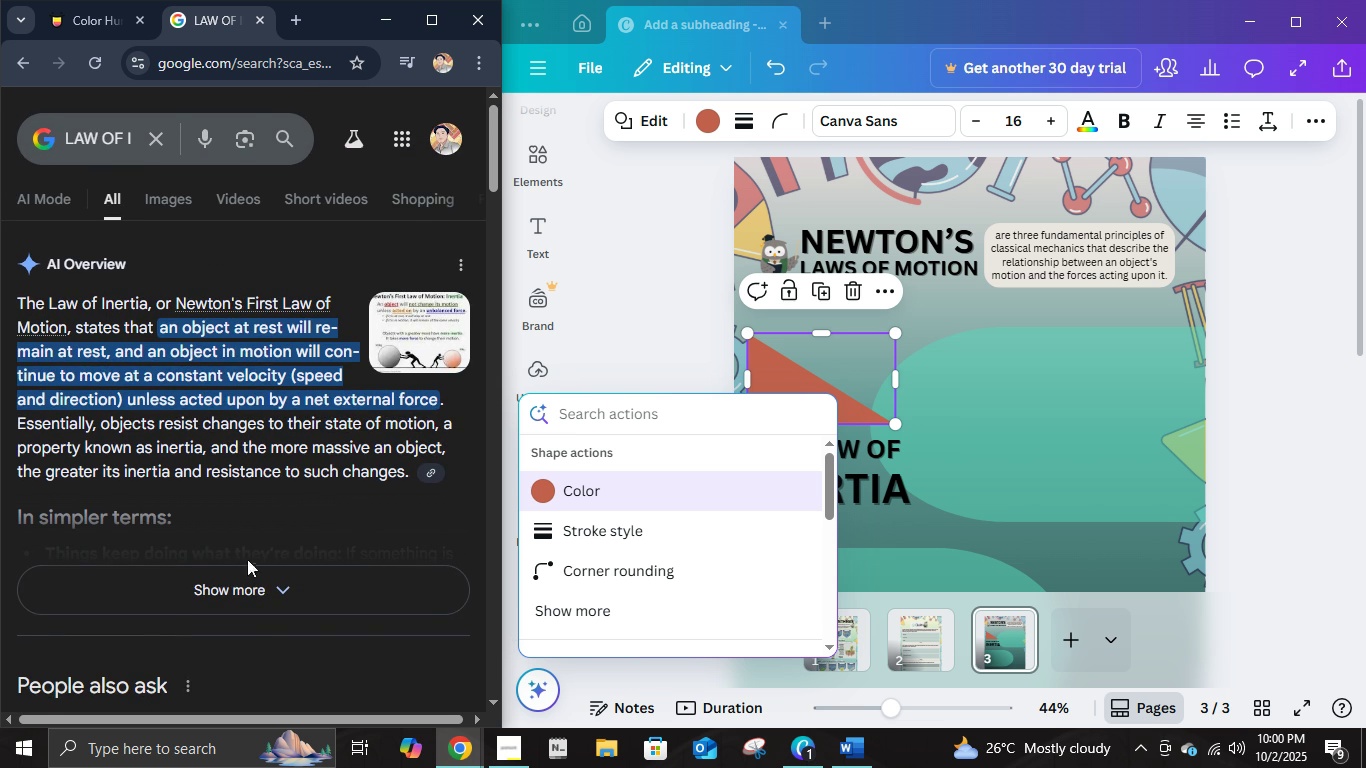 
left_click([259, 593])
 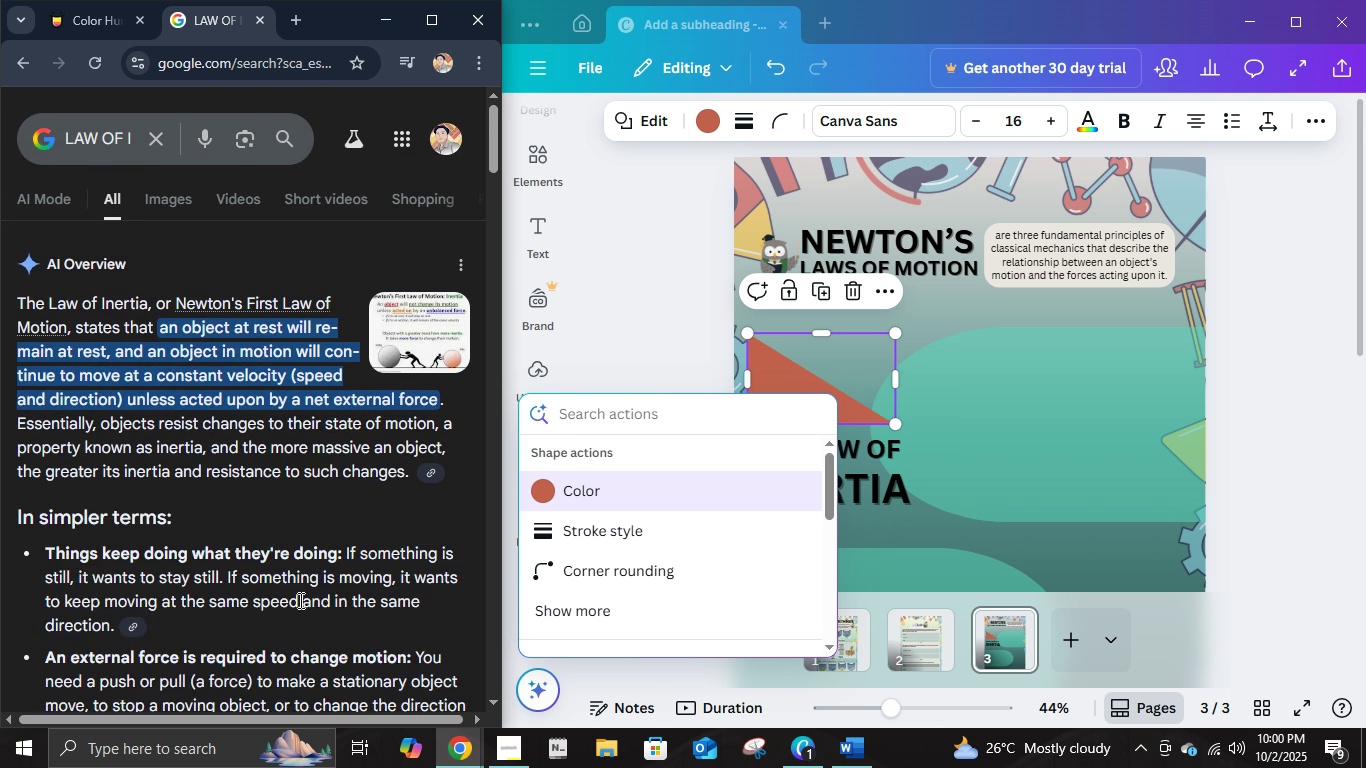 
scroll: coordinate [301, 597], scroll_direction: down, amount: 3.0
 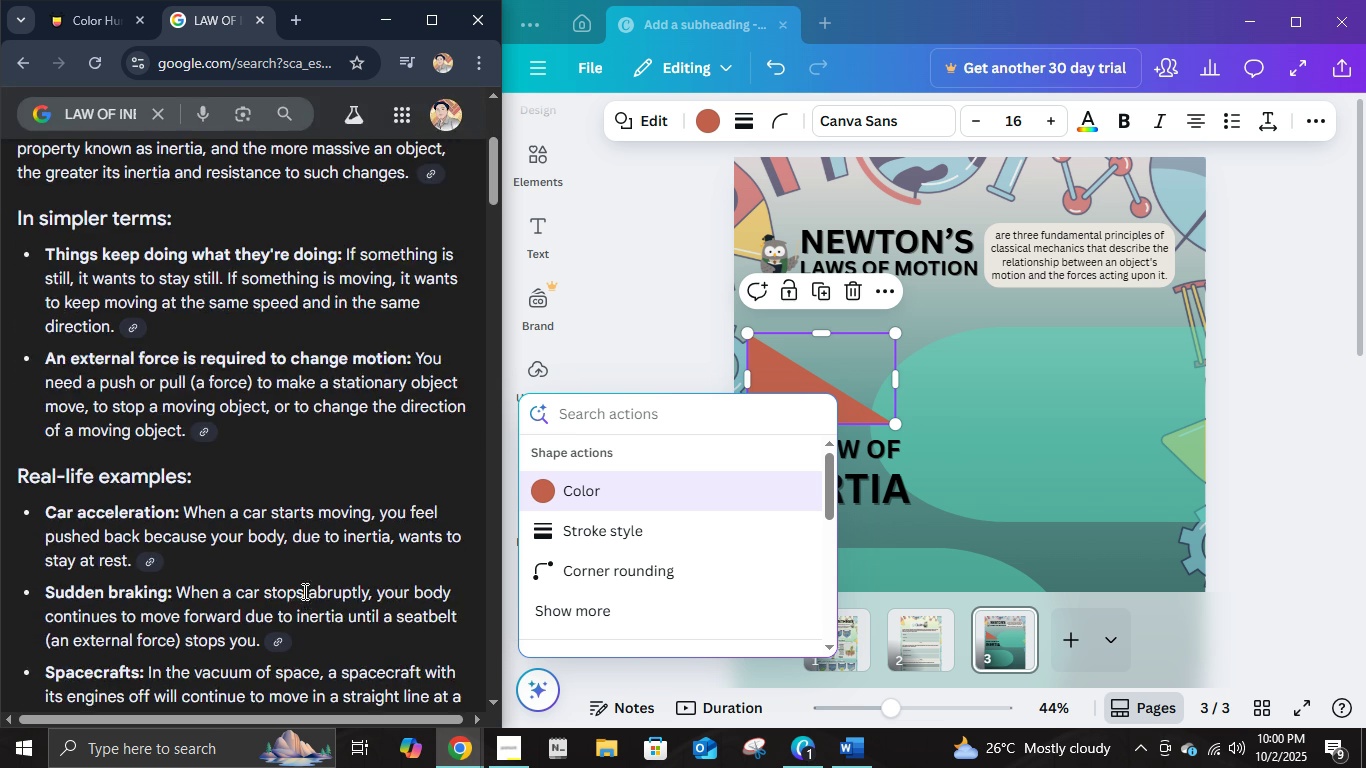 
scroll: coordinate [303, 591], scroll_direction: up, amount: 2.0
 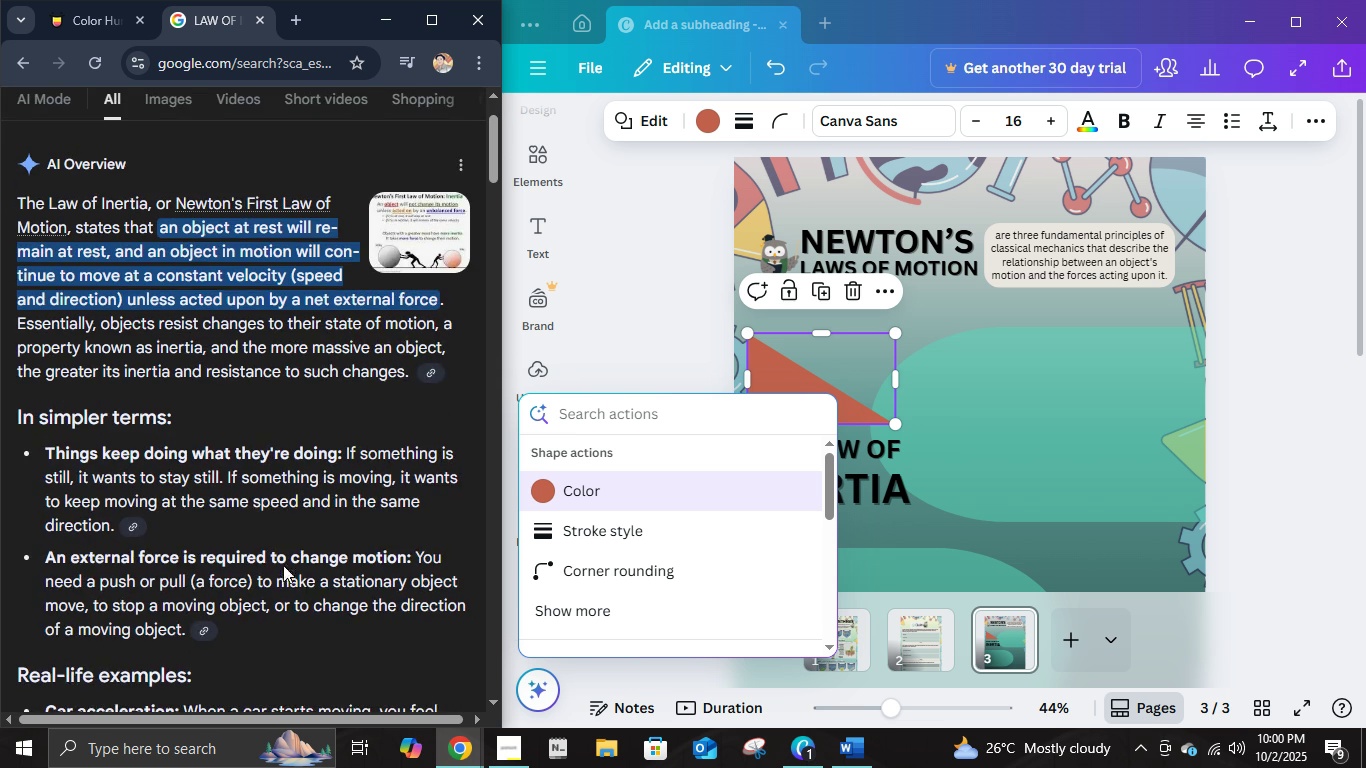 
scroll: coordinate [266, 451], scroll_direction: down, amount: 6.0
 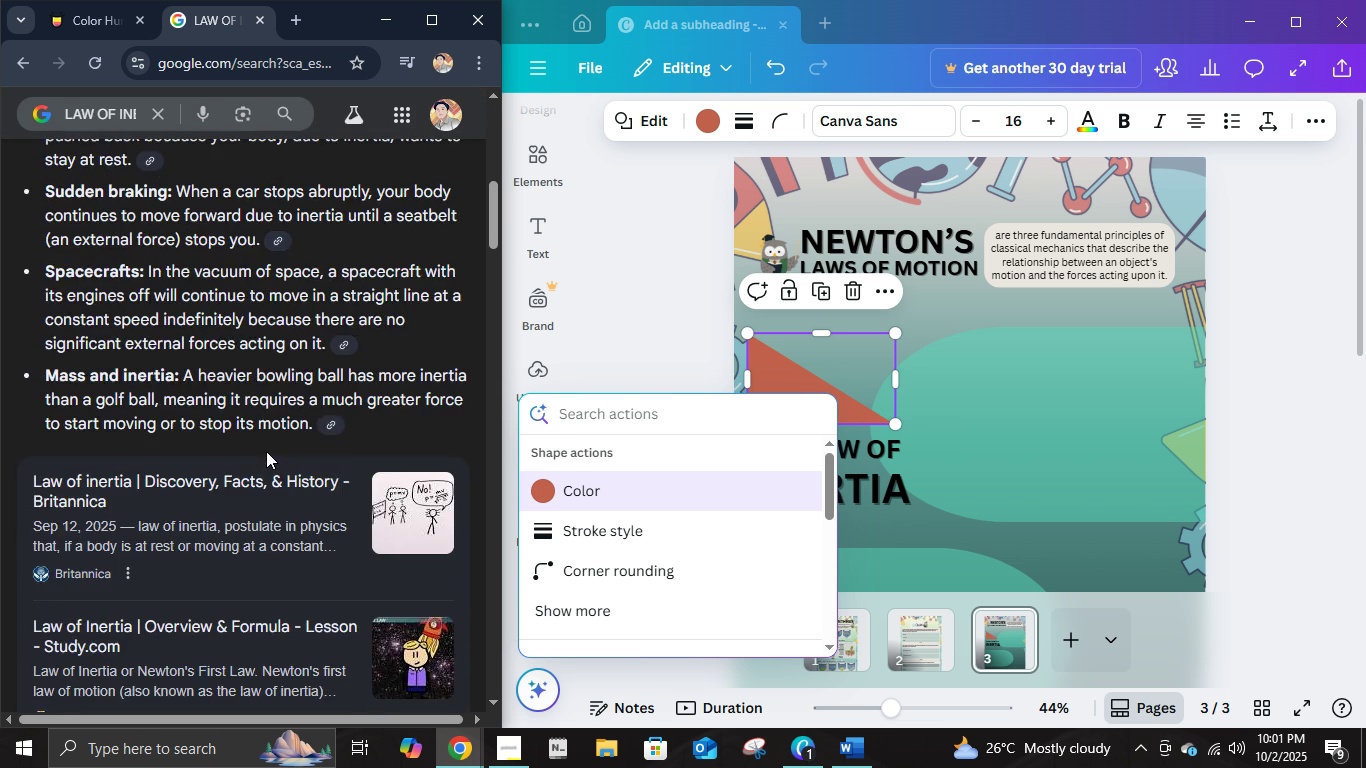 
scroll: coordinate [274, 458], scroll_direction: up, amount: 9.0
 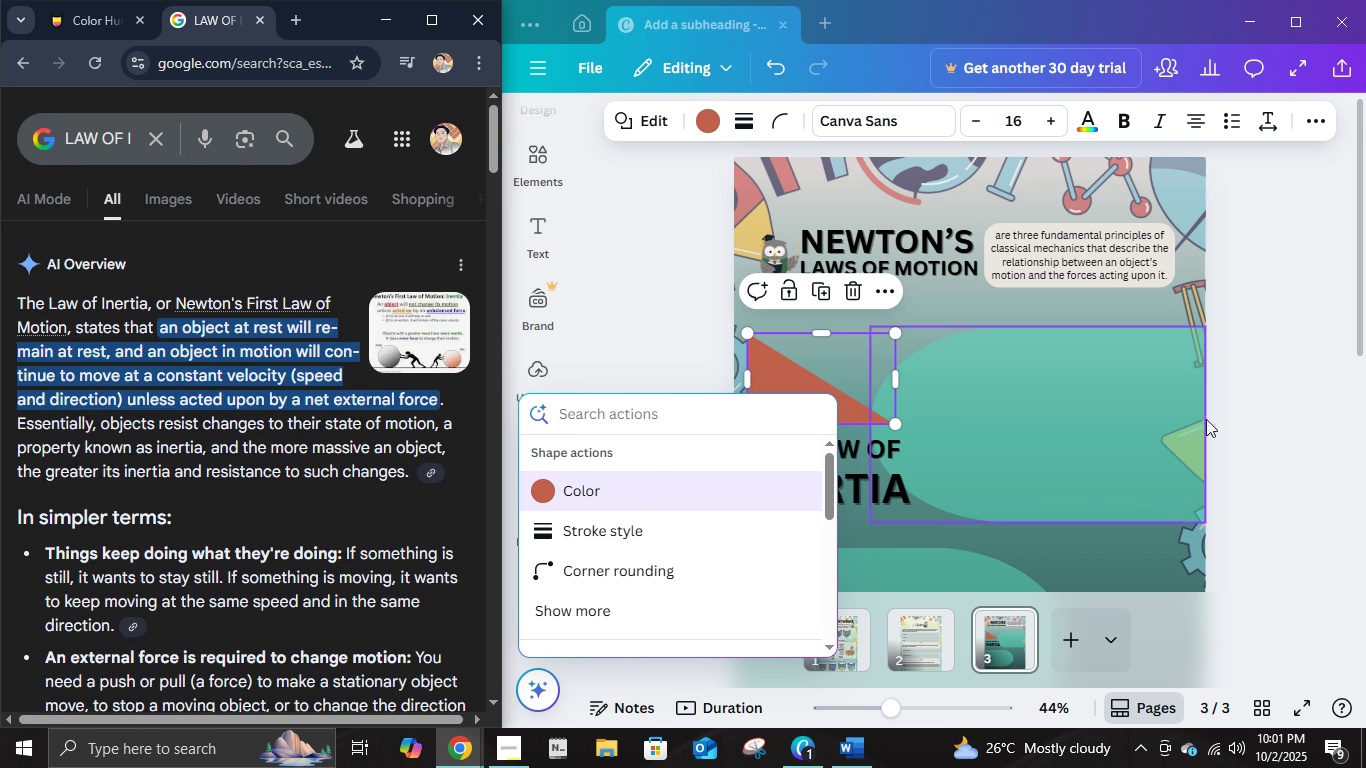 
left_click([1243, 409])
 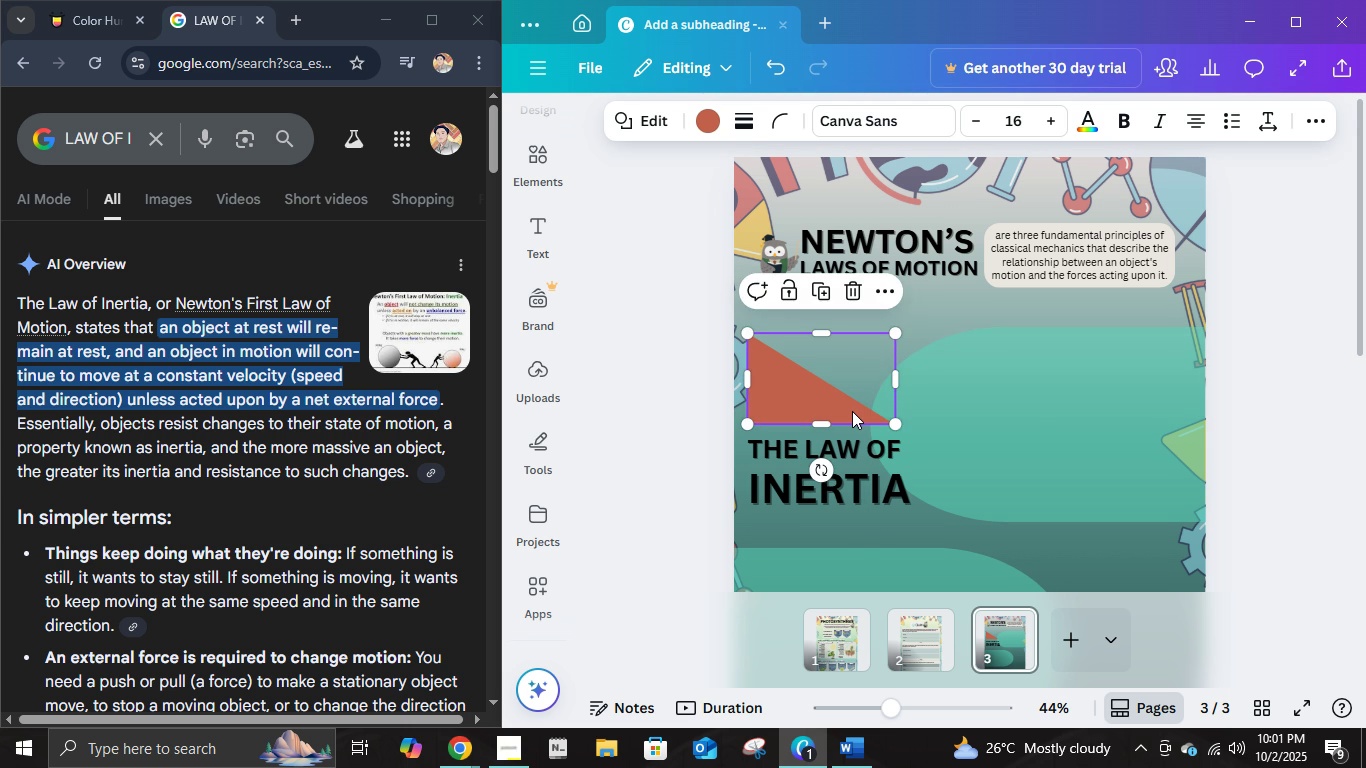 
left_click([852, 411])
 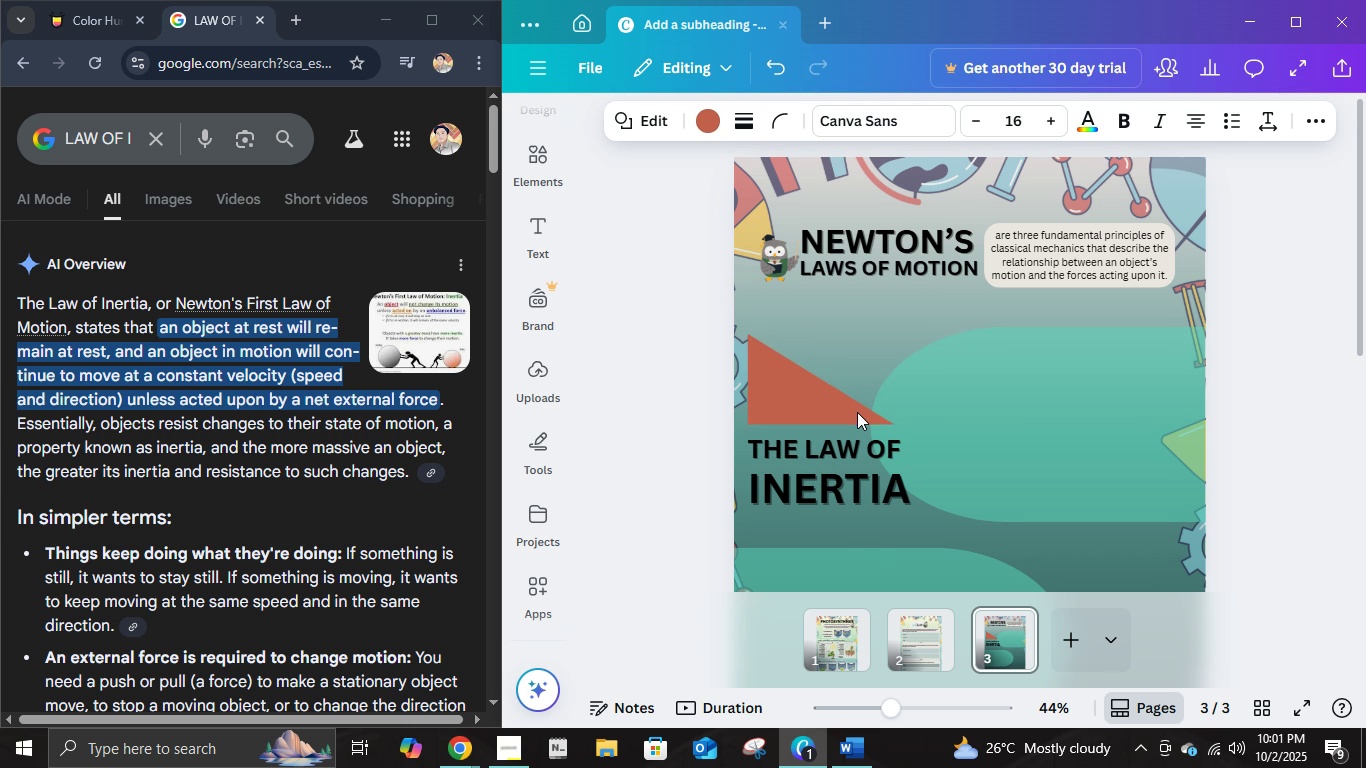 
key(ArrowDown)
 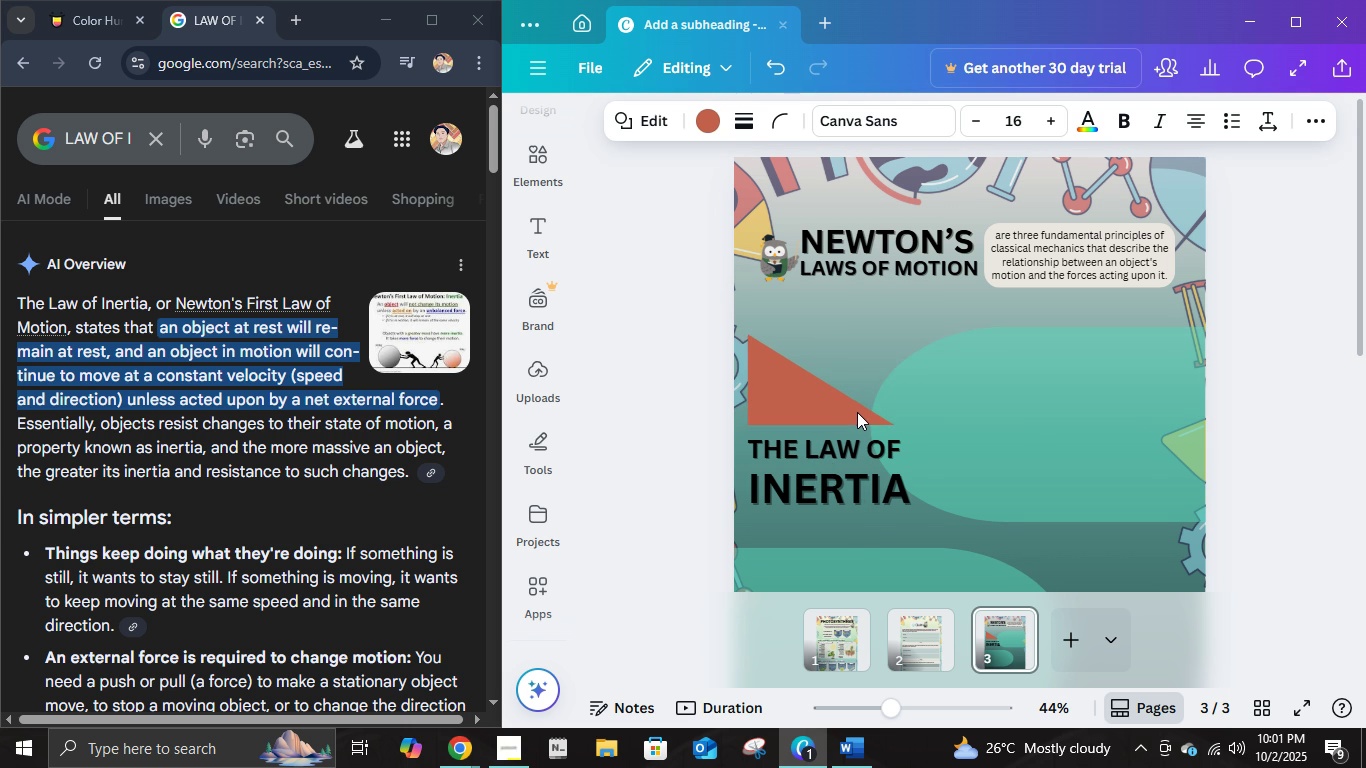 
key(ArrowDown)
 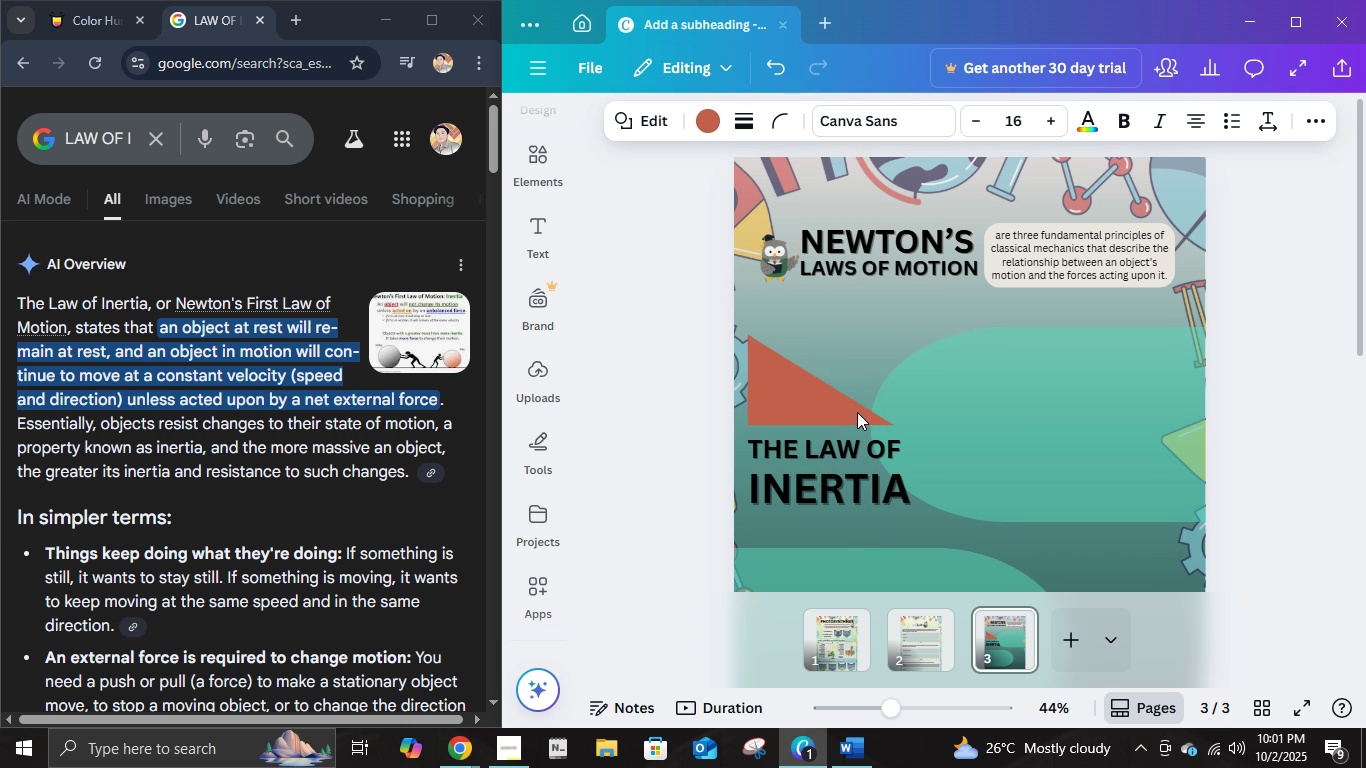 
key(ArrowDown)
 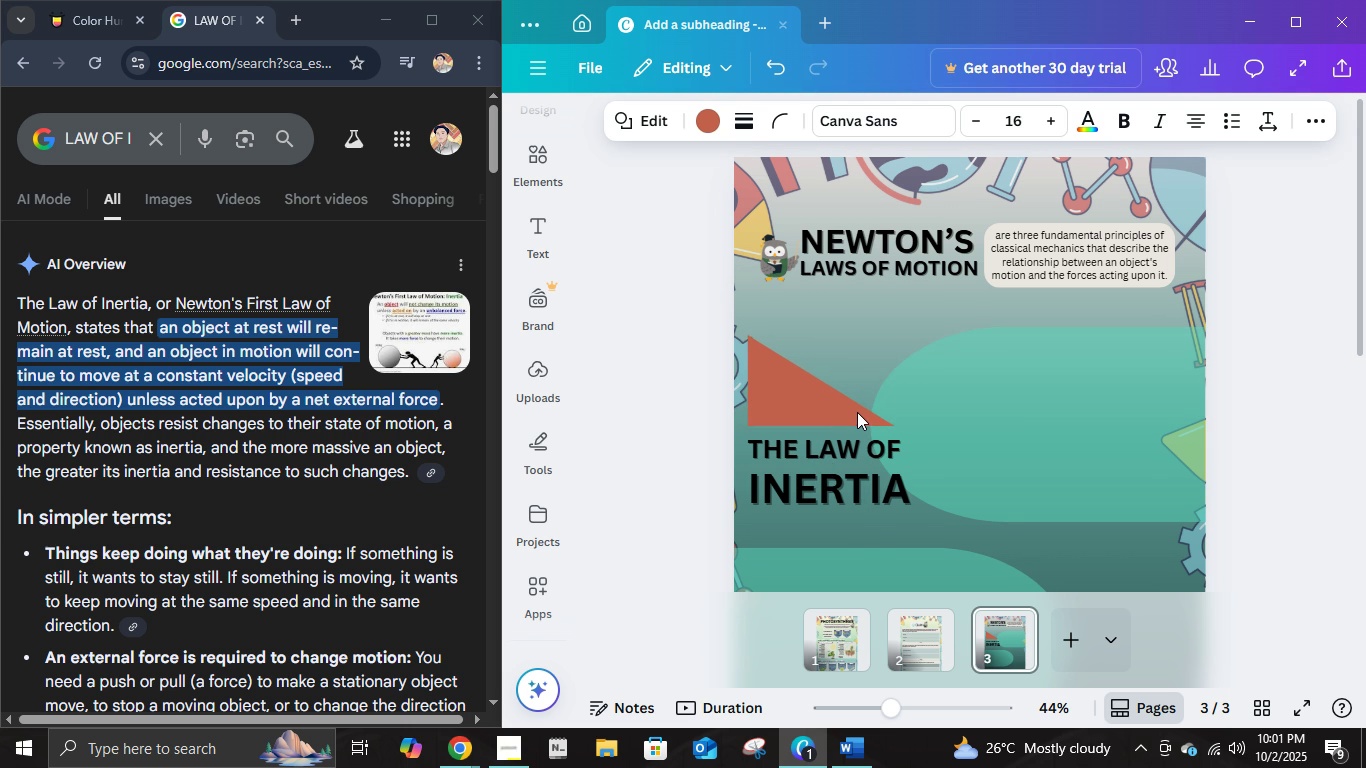 
key(ArrowDown)
 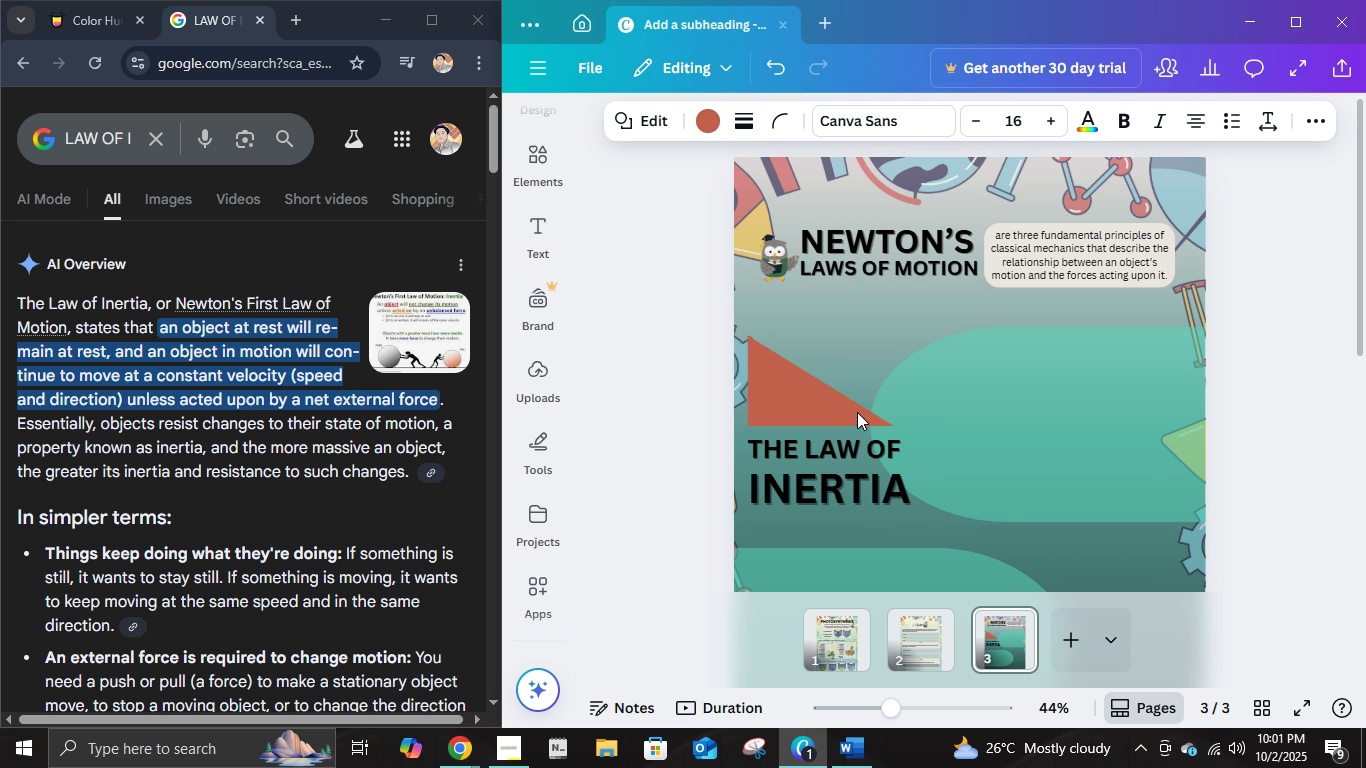 
key(ArrowDown)
 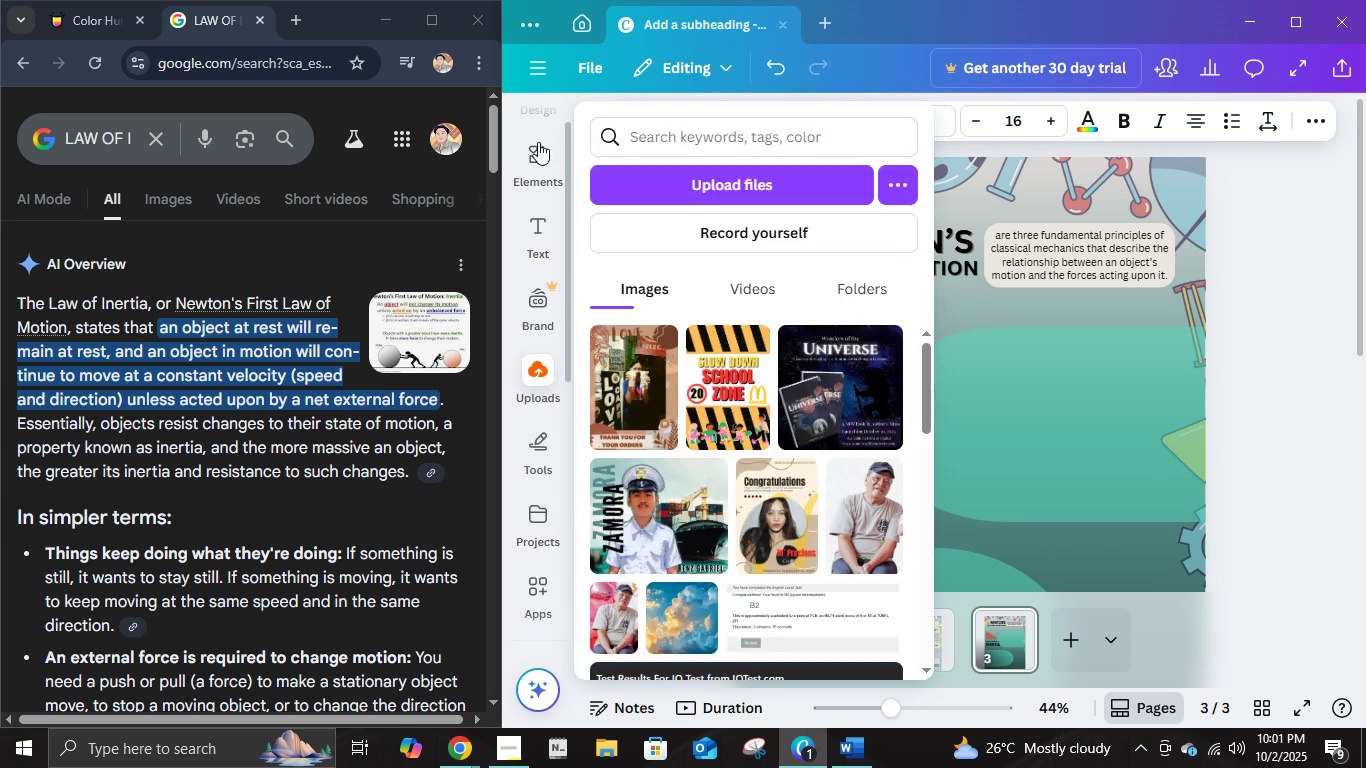 
left_click([534, 139])
 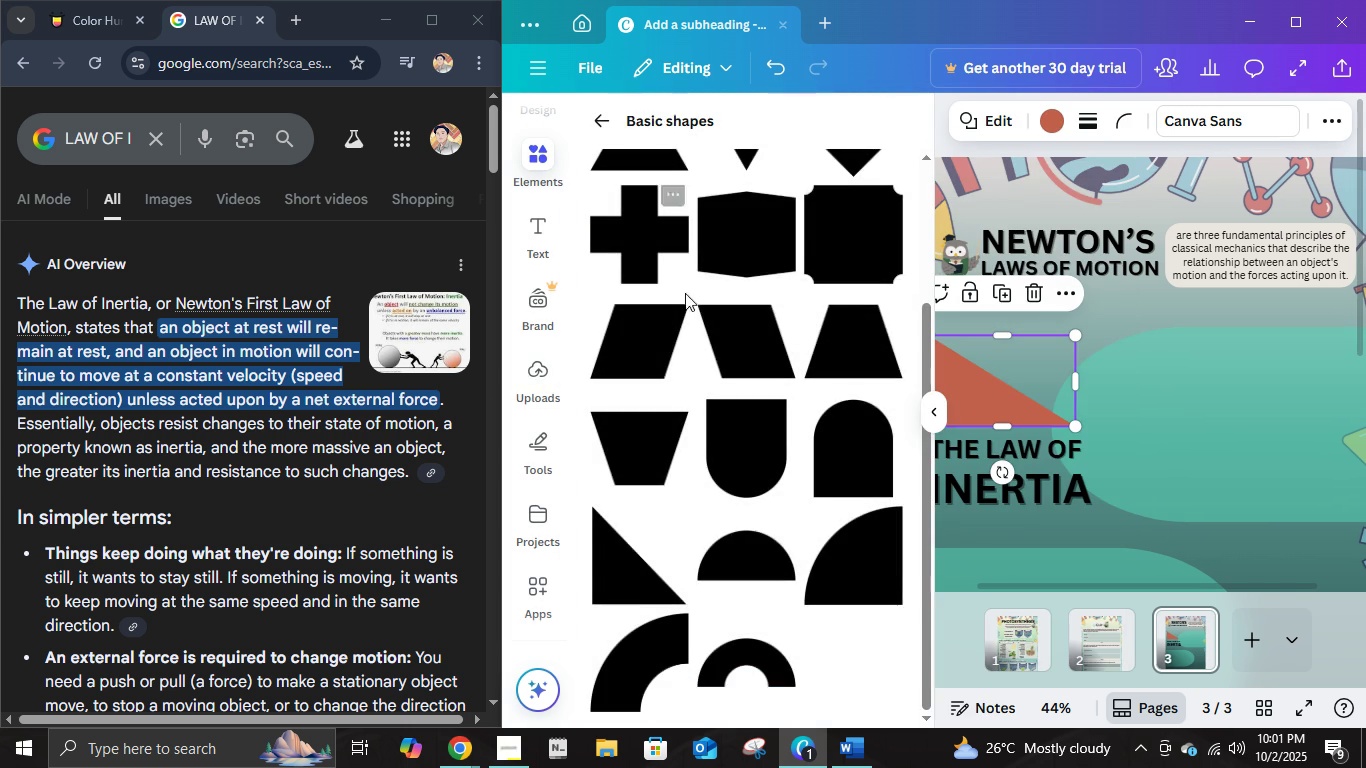 
scroll: coordinate [697, 293], scroll_direction: up, amount: 11.0
 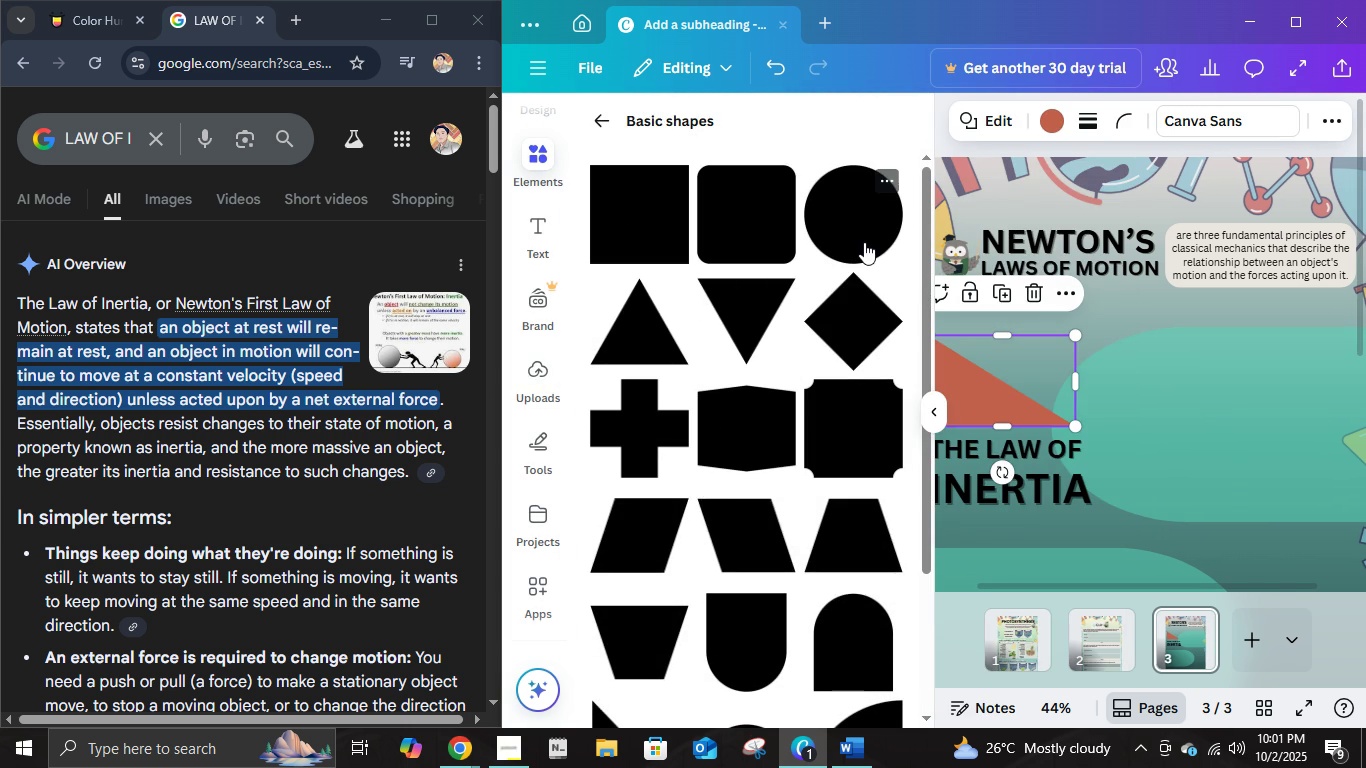 
left_click([864, 242])
 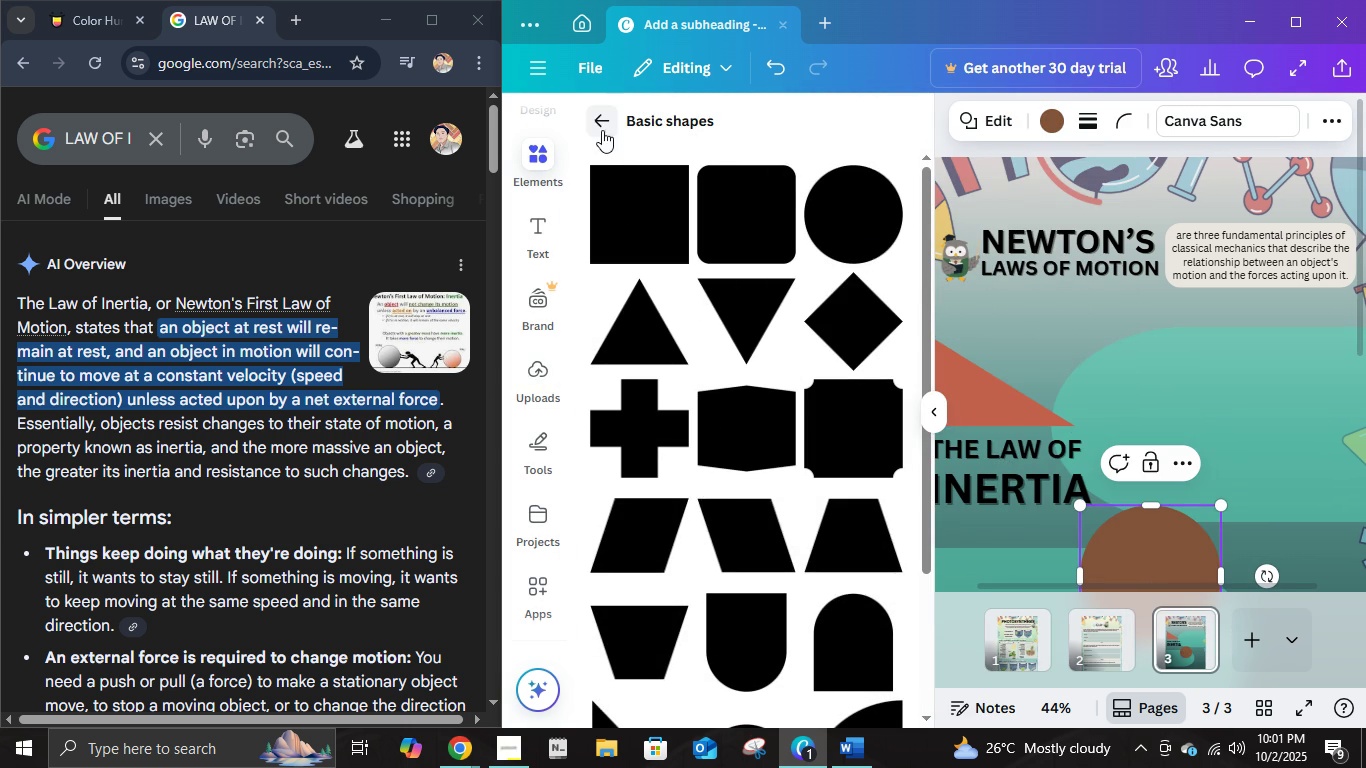 
left_click([603, 123])
 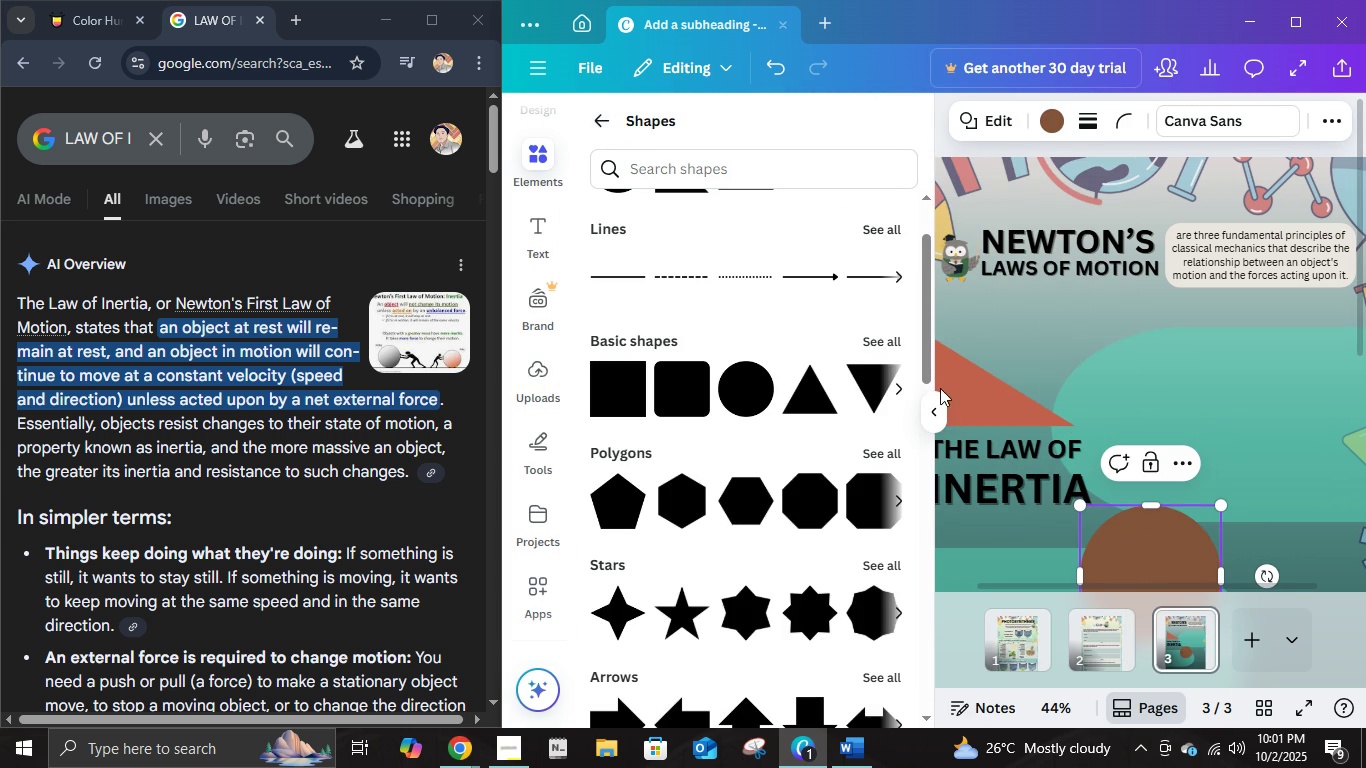 
left_click([931, 409])